 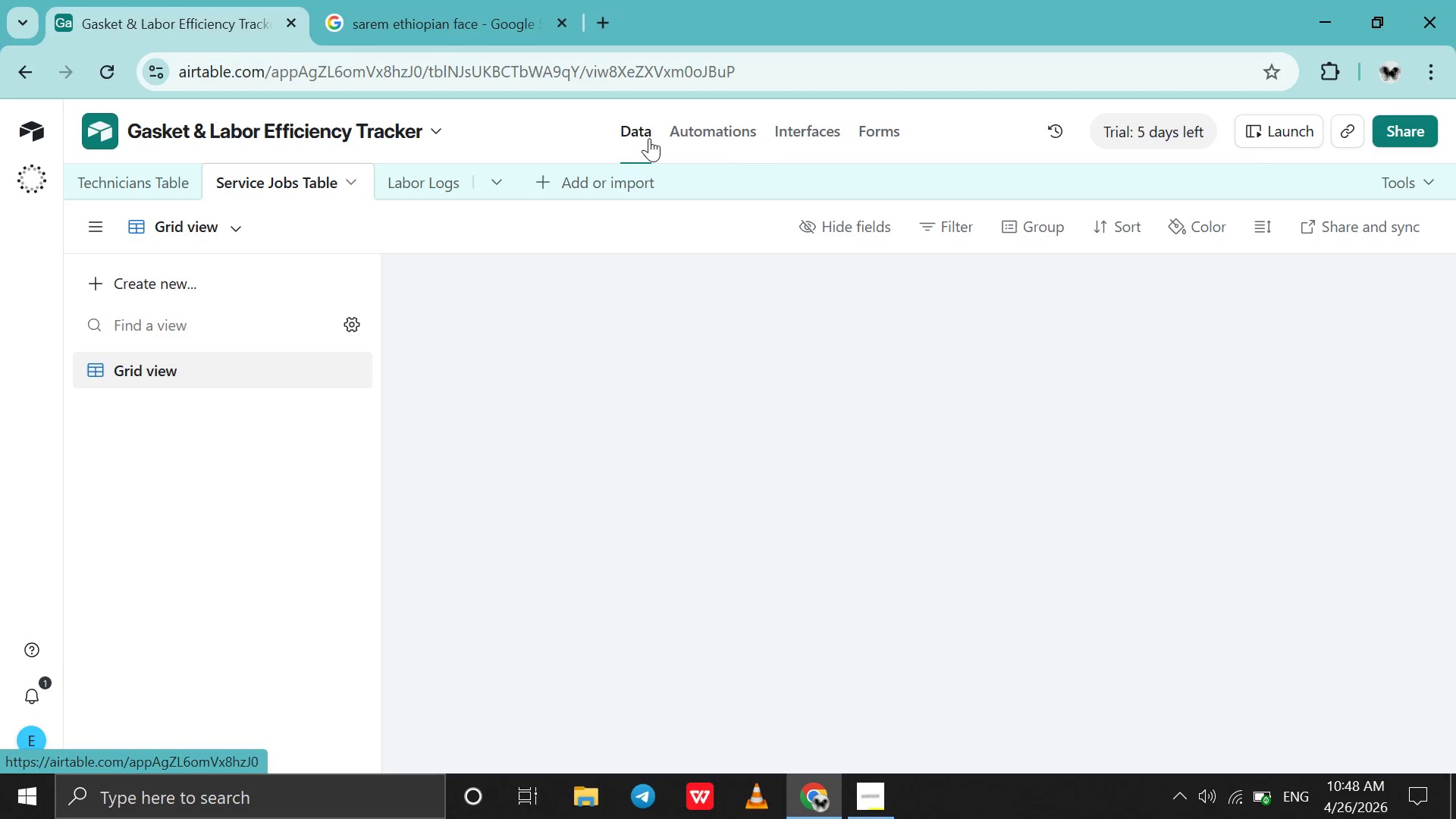 
left_click([1420, 143])
 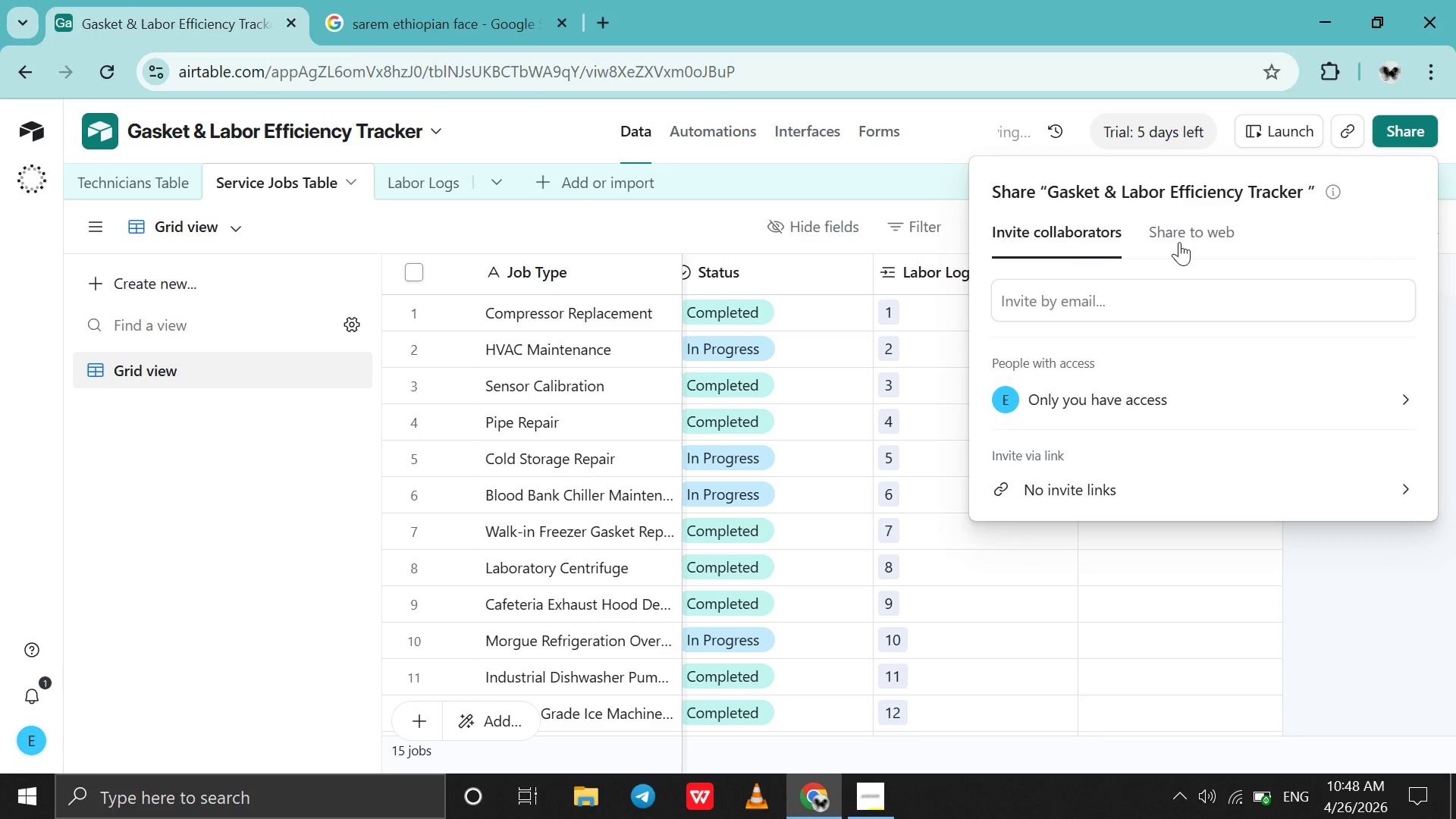 
left_click([1179, 242])
 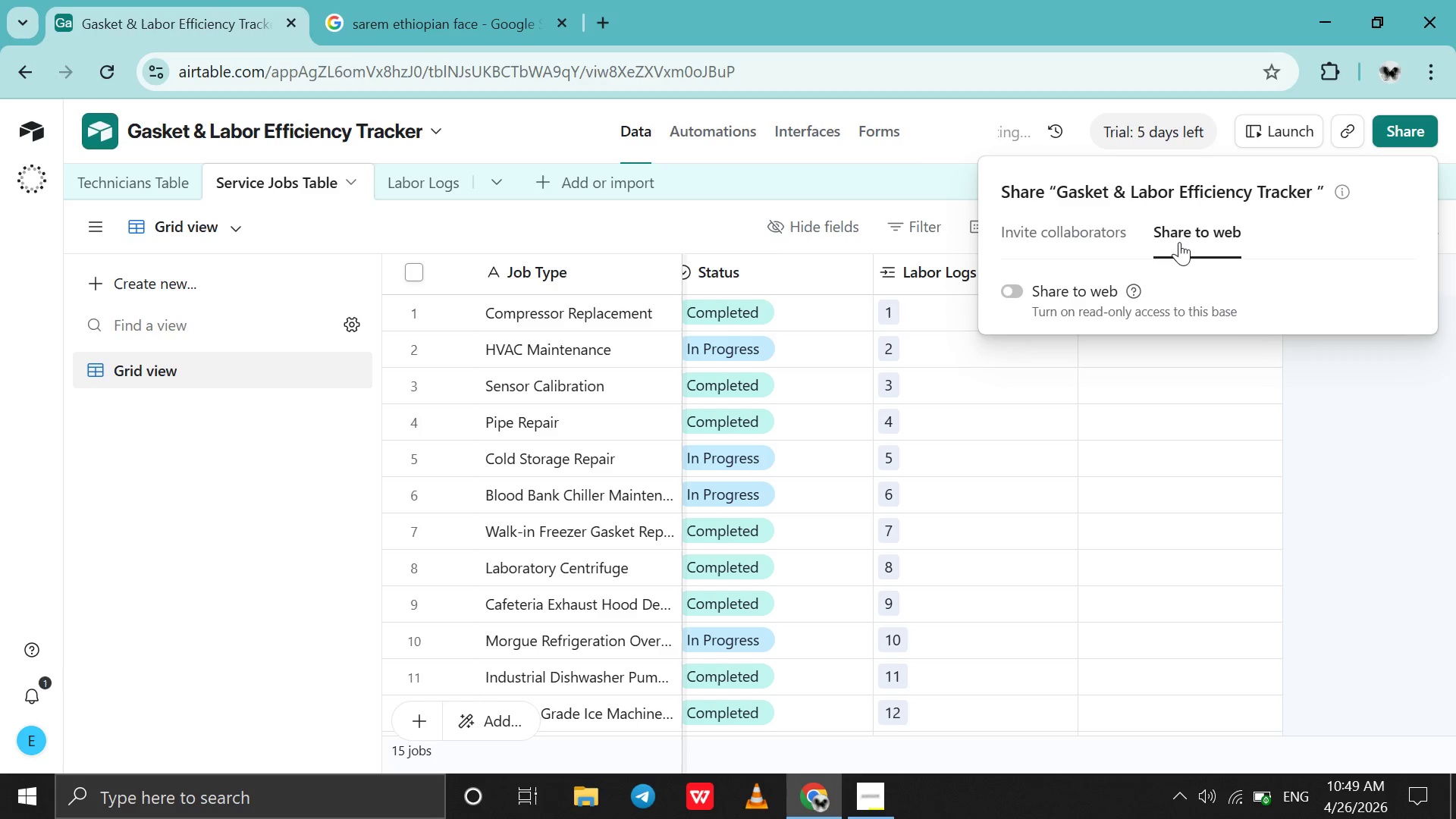 
wait(38.17)
 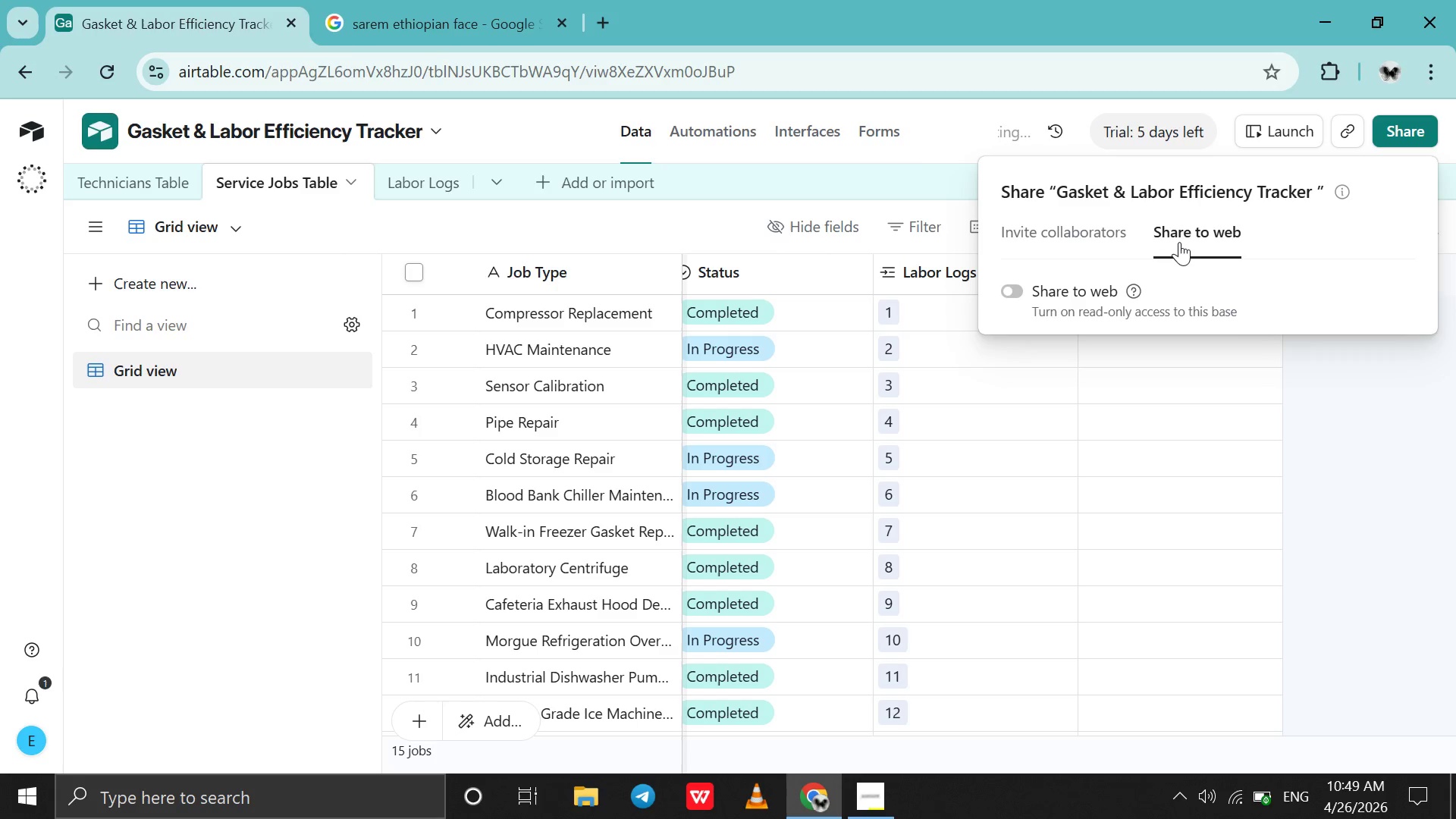 
left_click([1115, 283])
 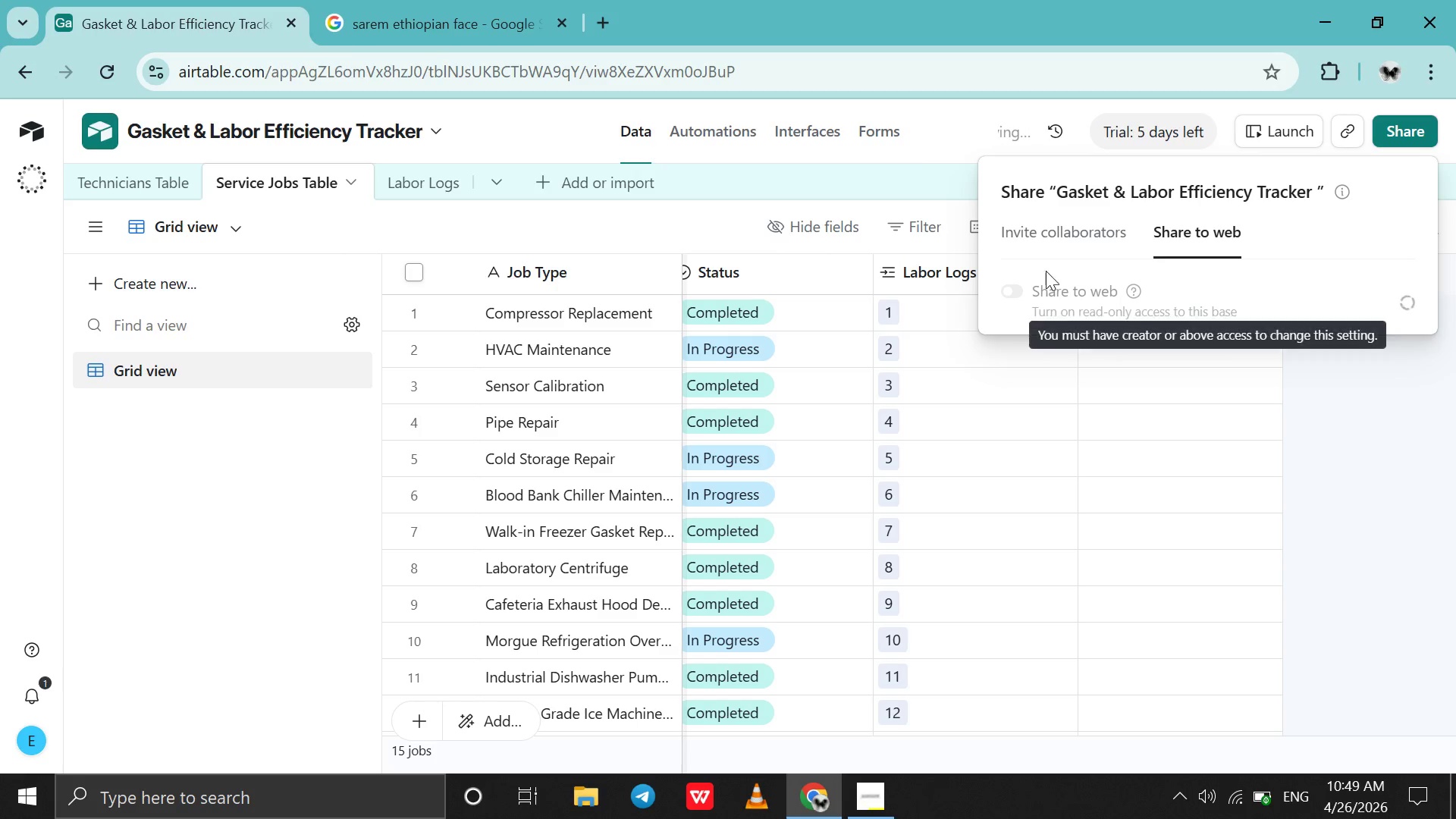 
double_click([1015, 289])
 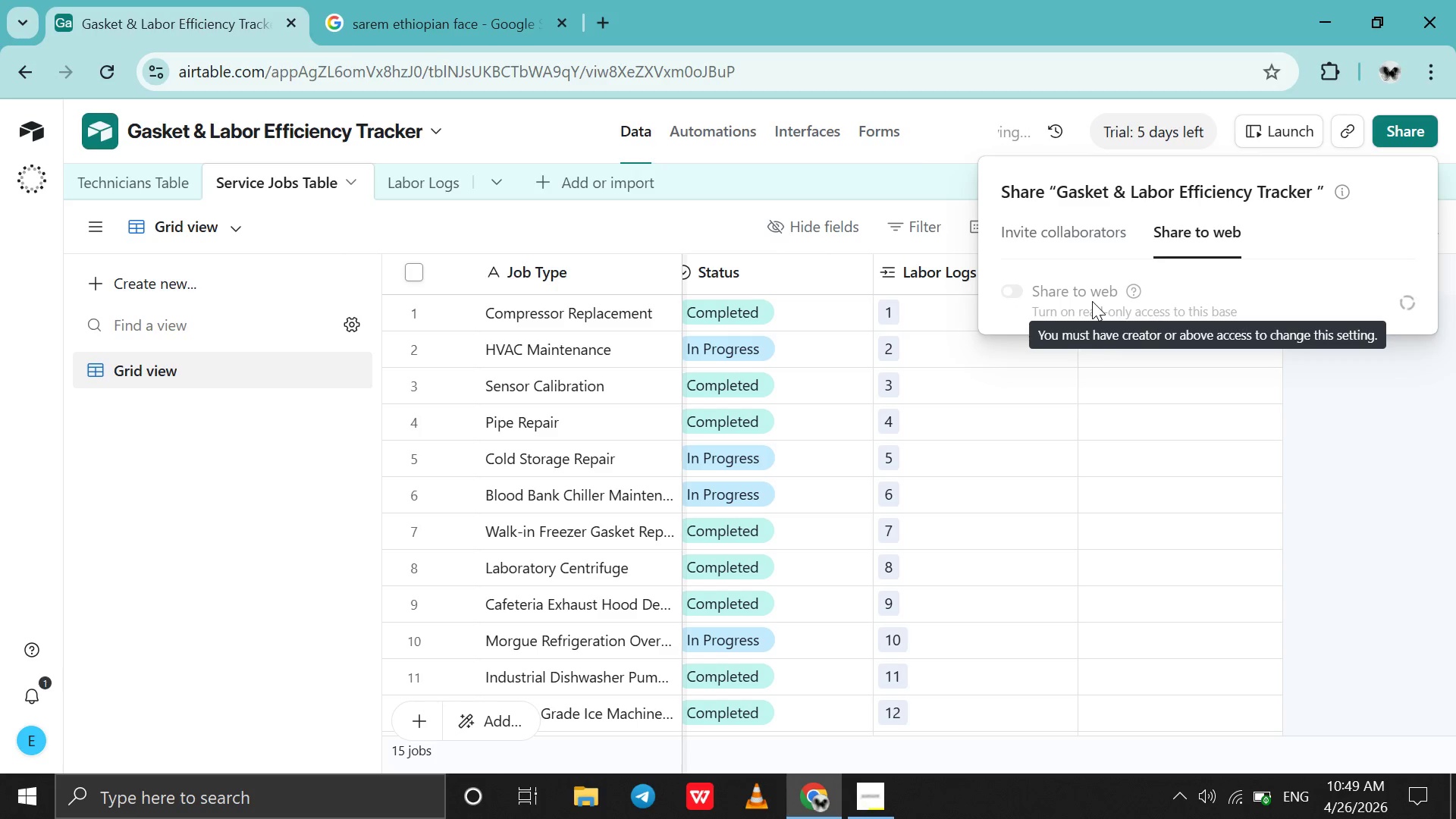 
double_click([1092, 301])
 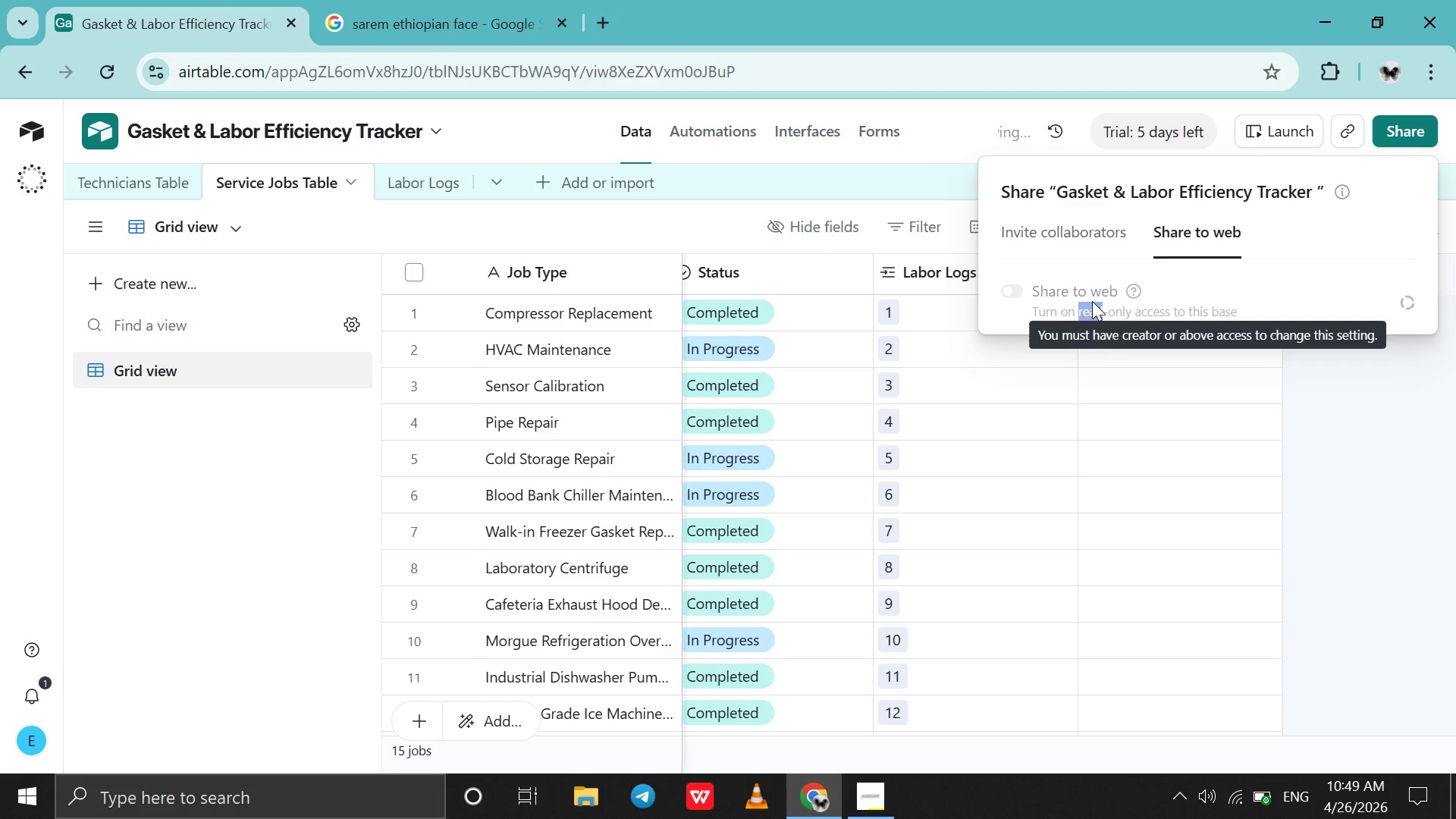 
left_click([1092, 301])
 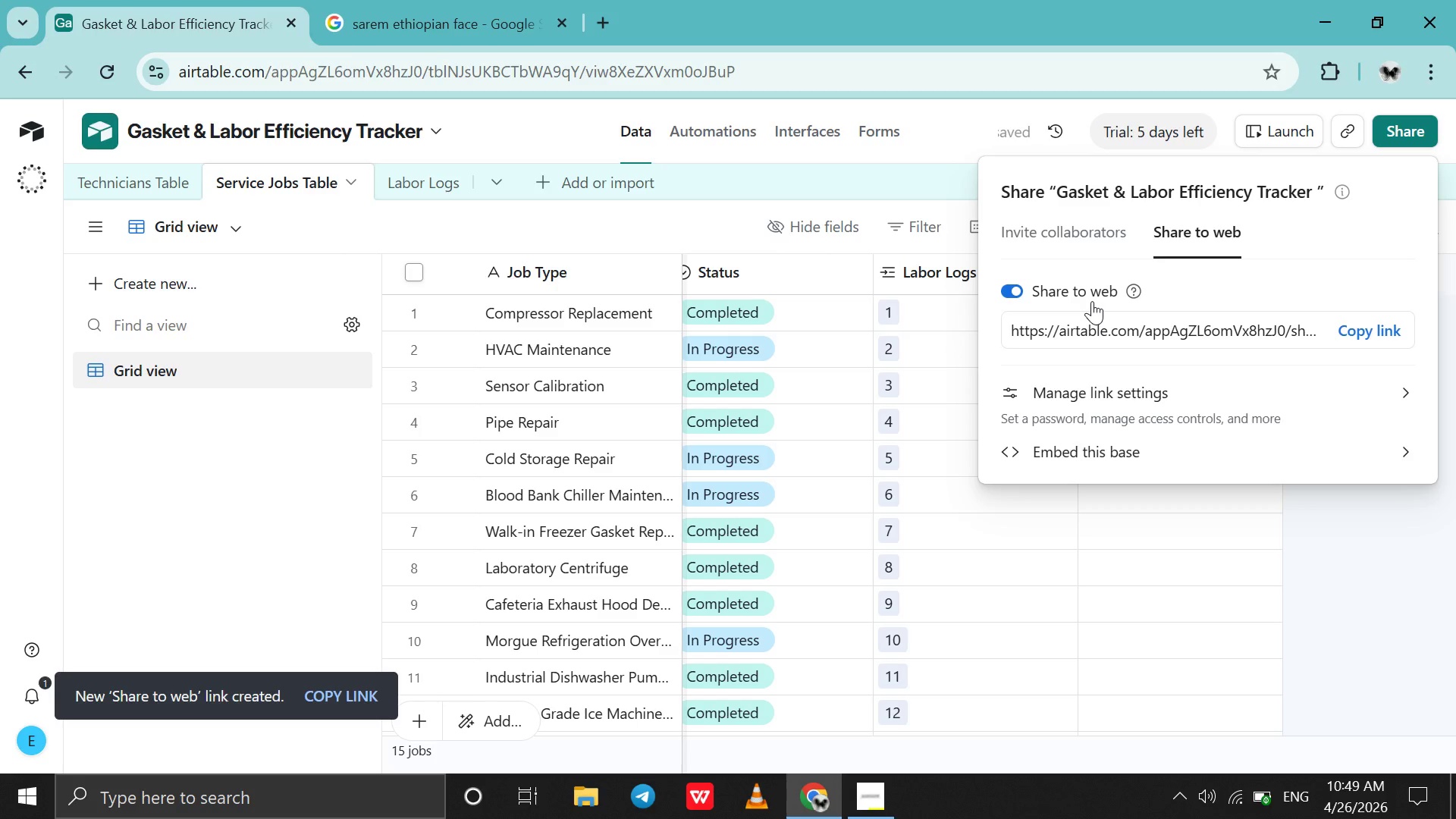 
left_click([1099, 397])
 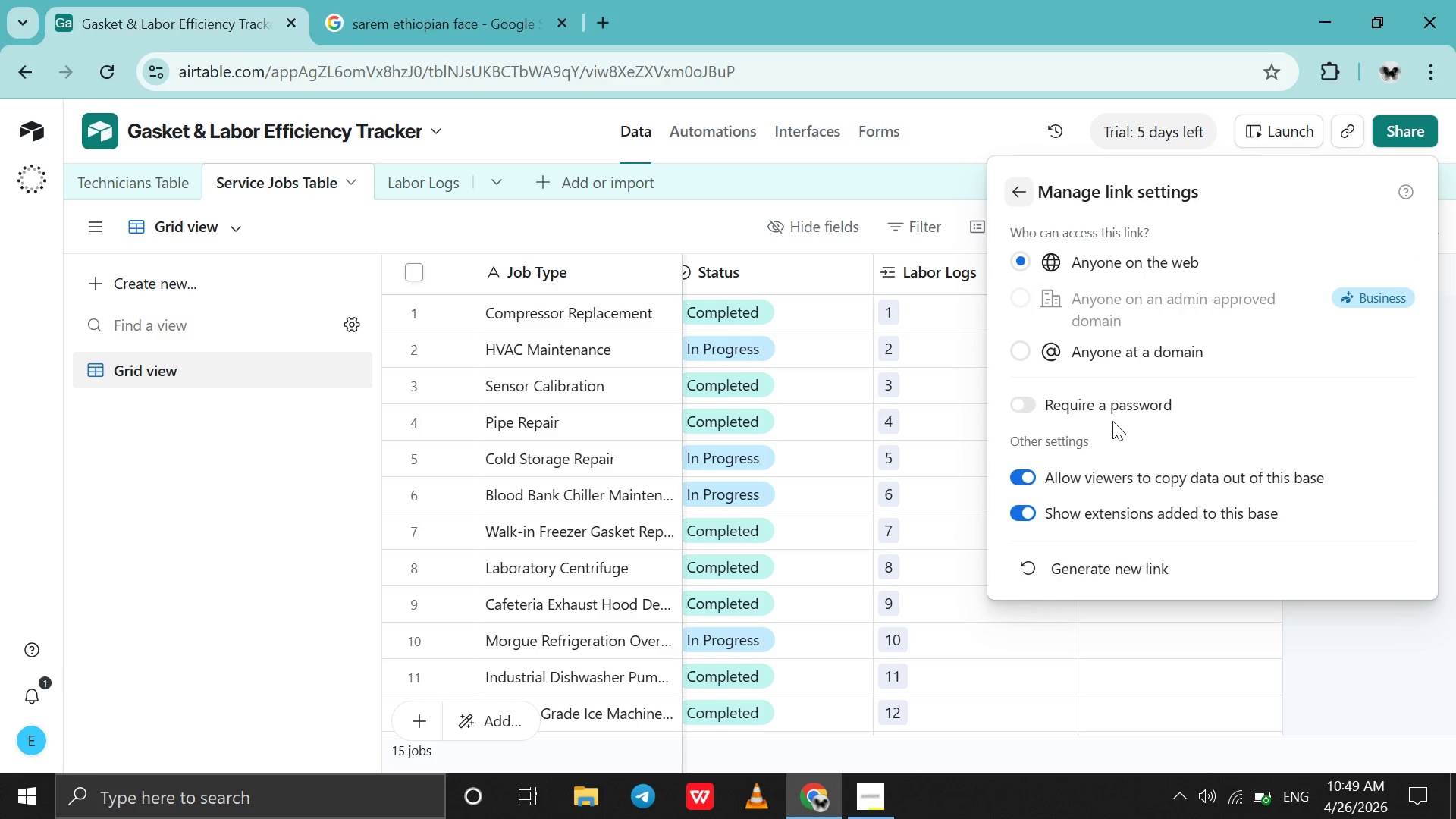 
wait(7.52)
 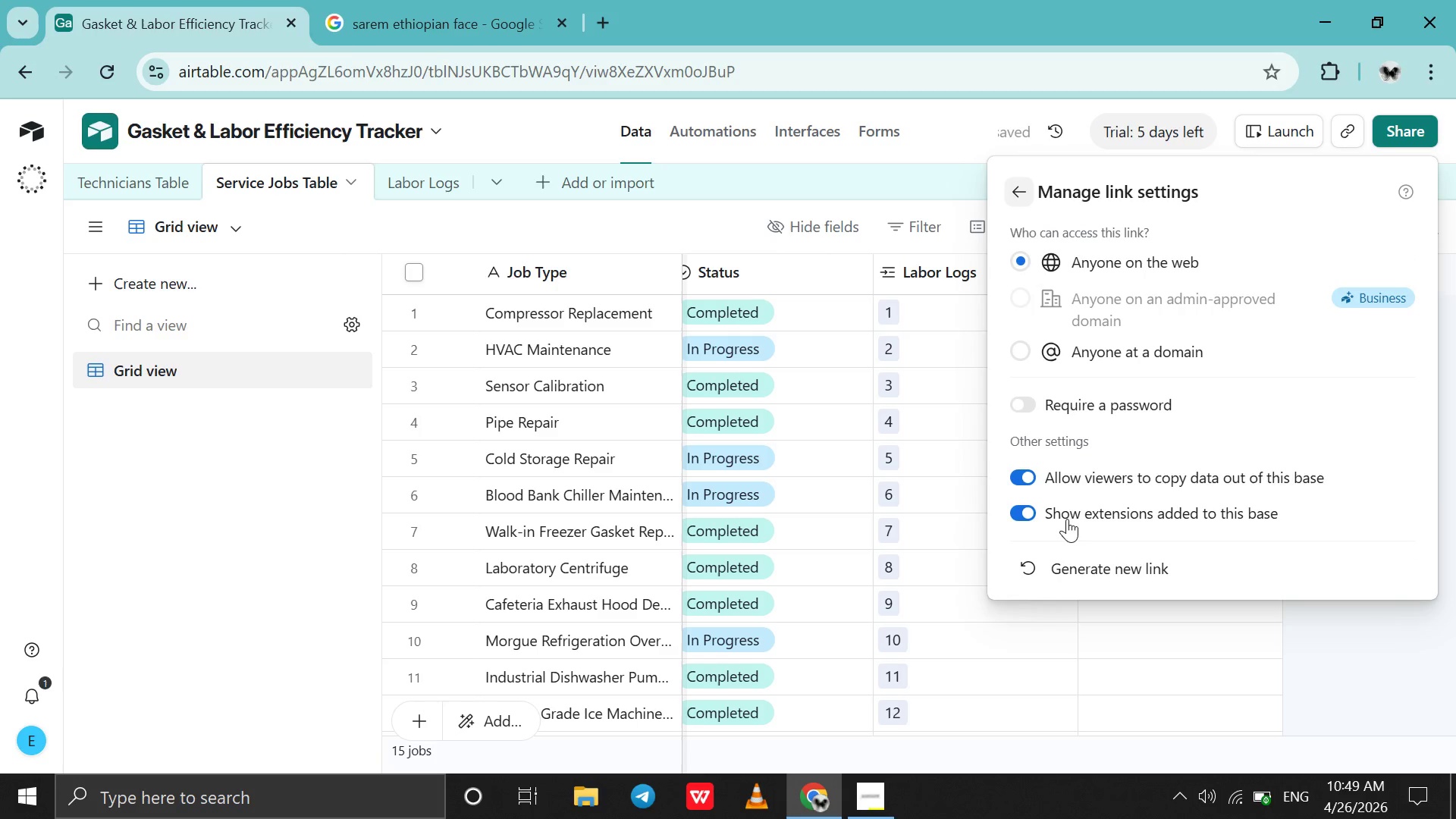 
scroll: coordinate [1144, 371], scroll_direction: down, amount: 7.0
 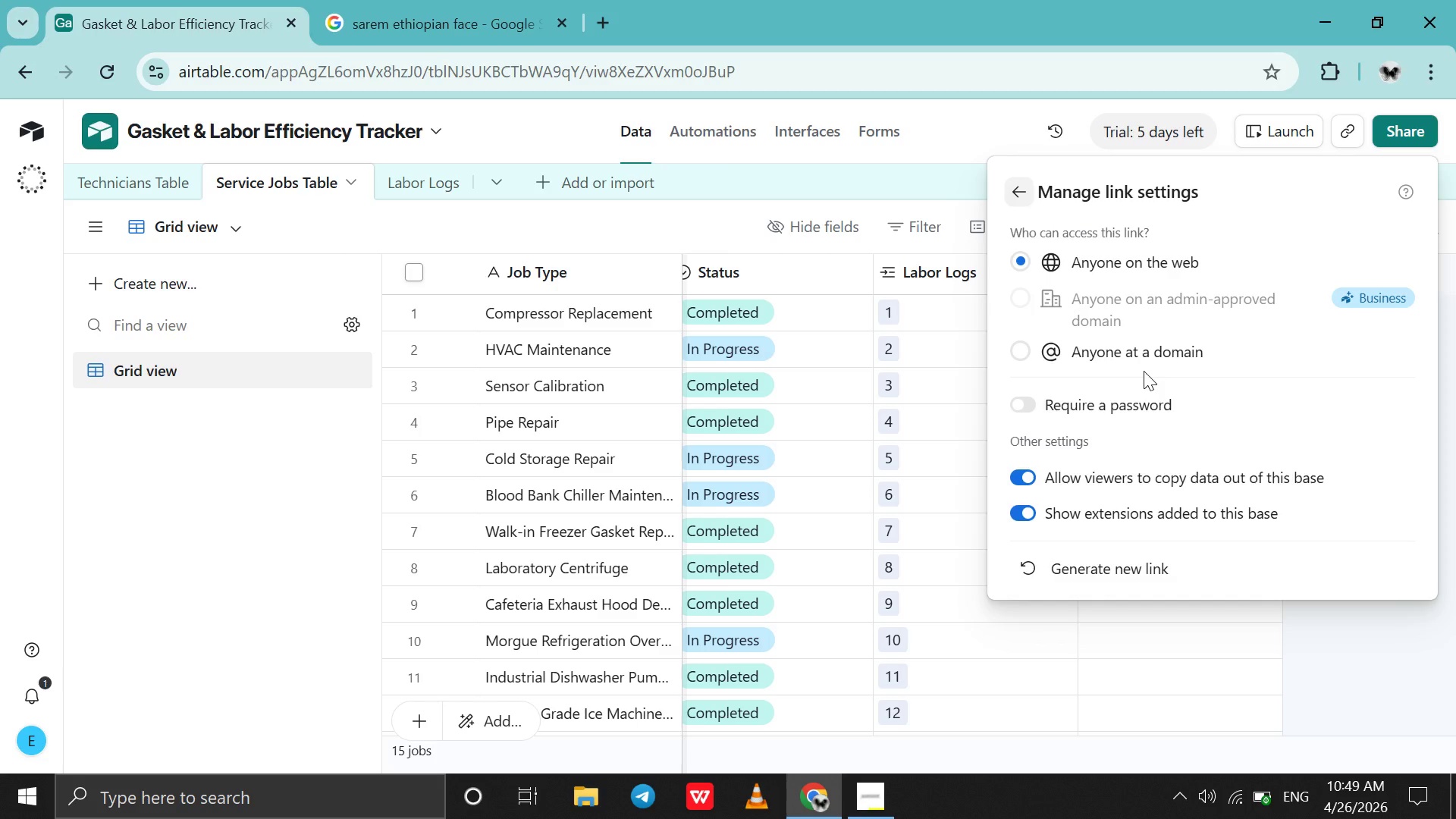 
wait(20.7)
 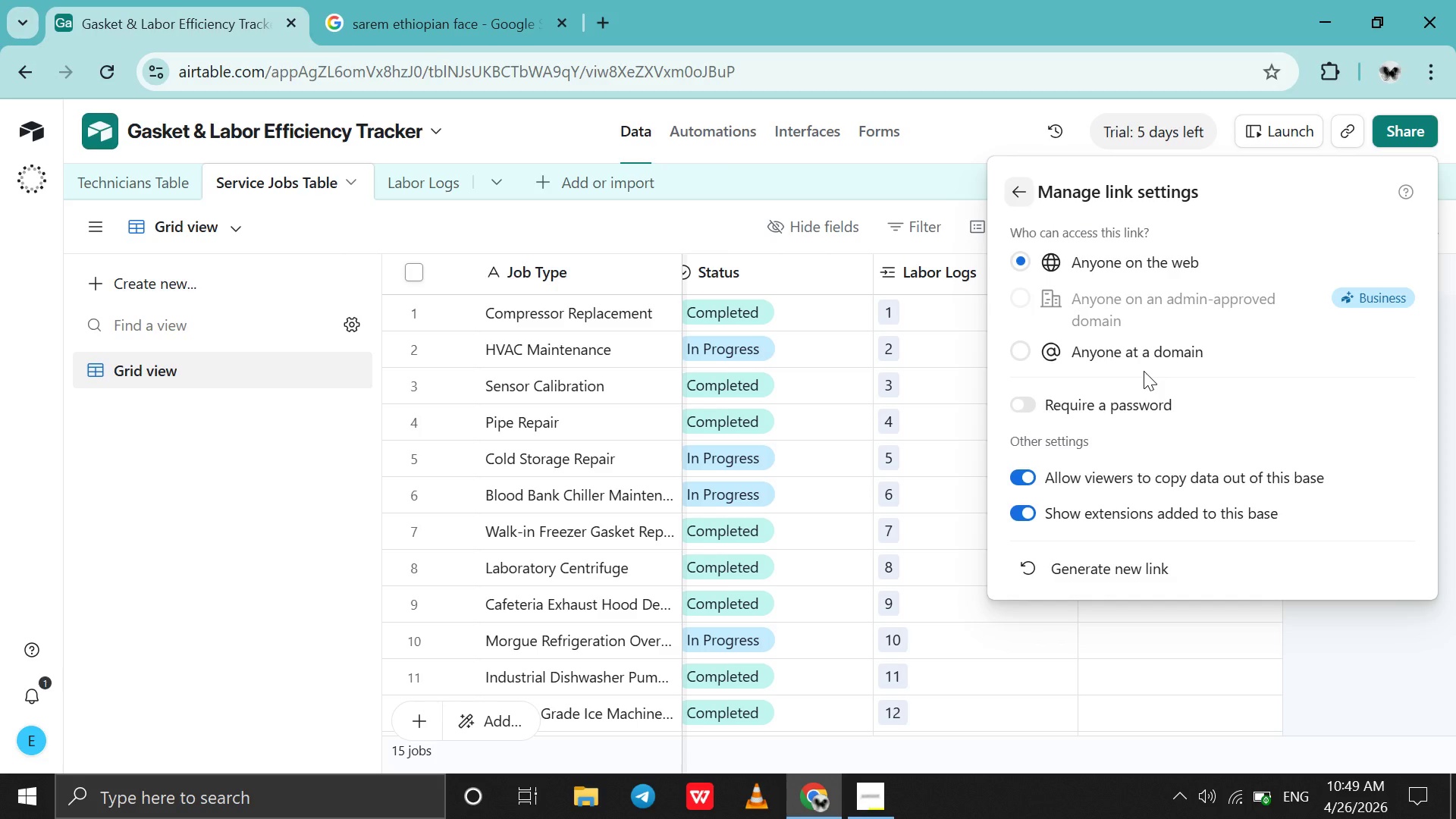 
left_click([1015, 193])
 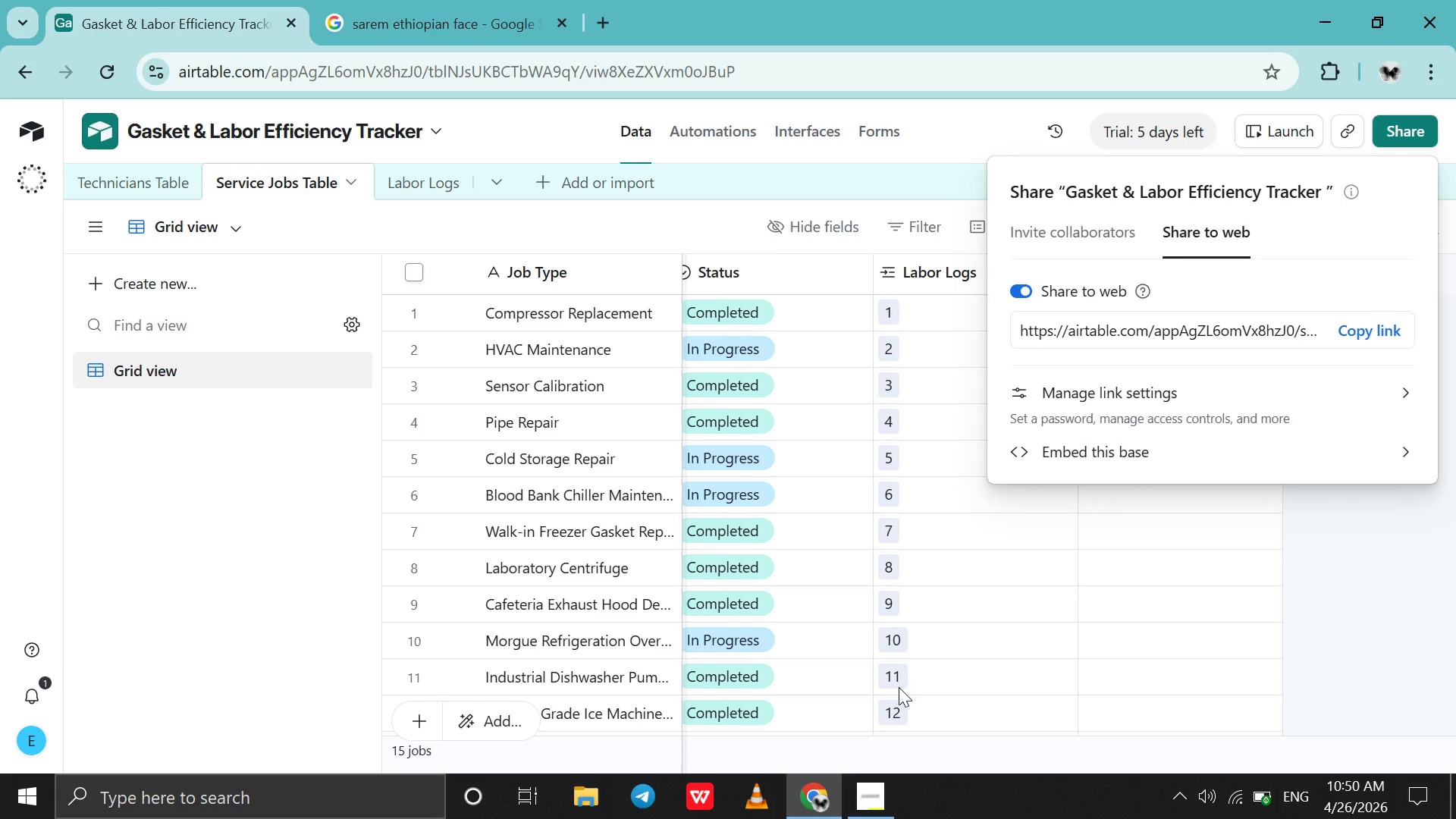 
left_click([863, 806])